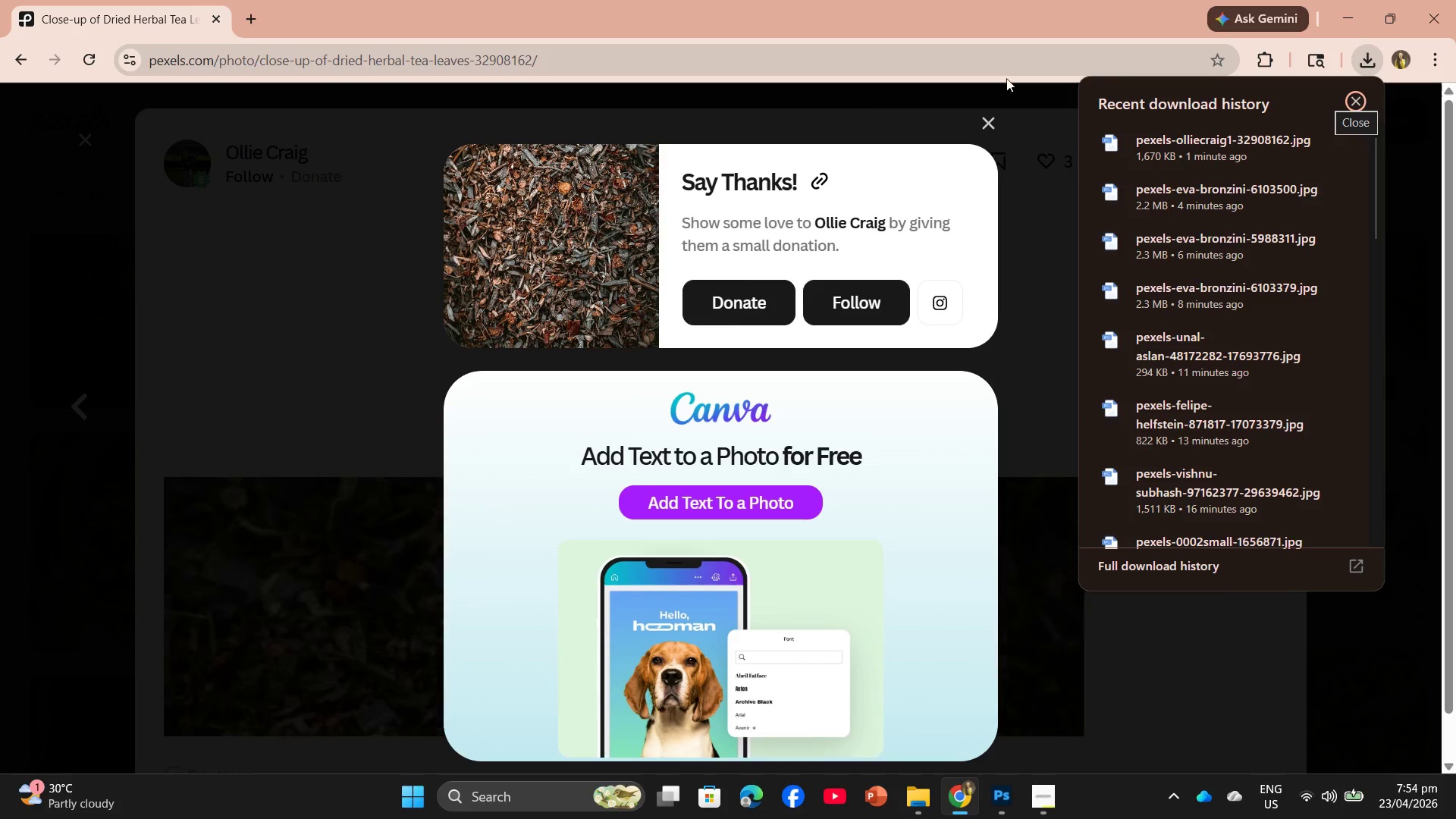 
left_click([992, 124])
 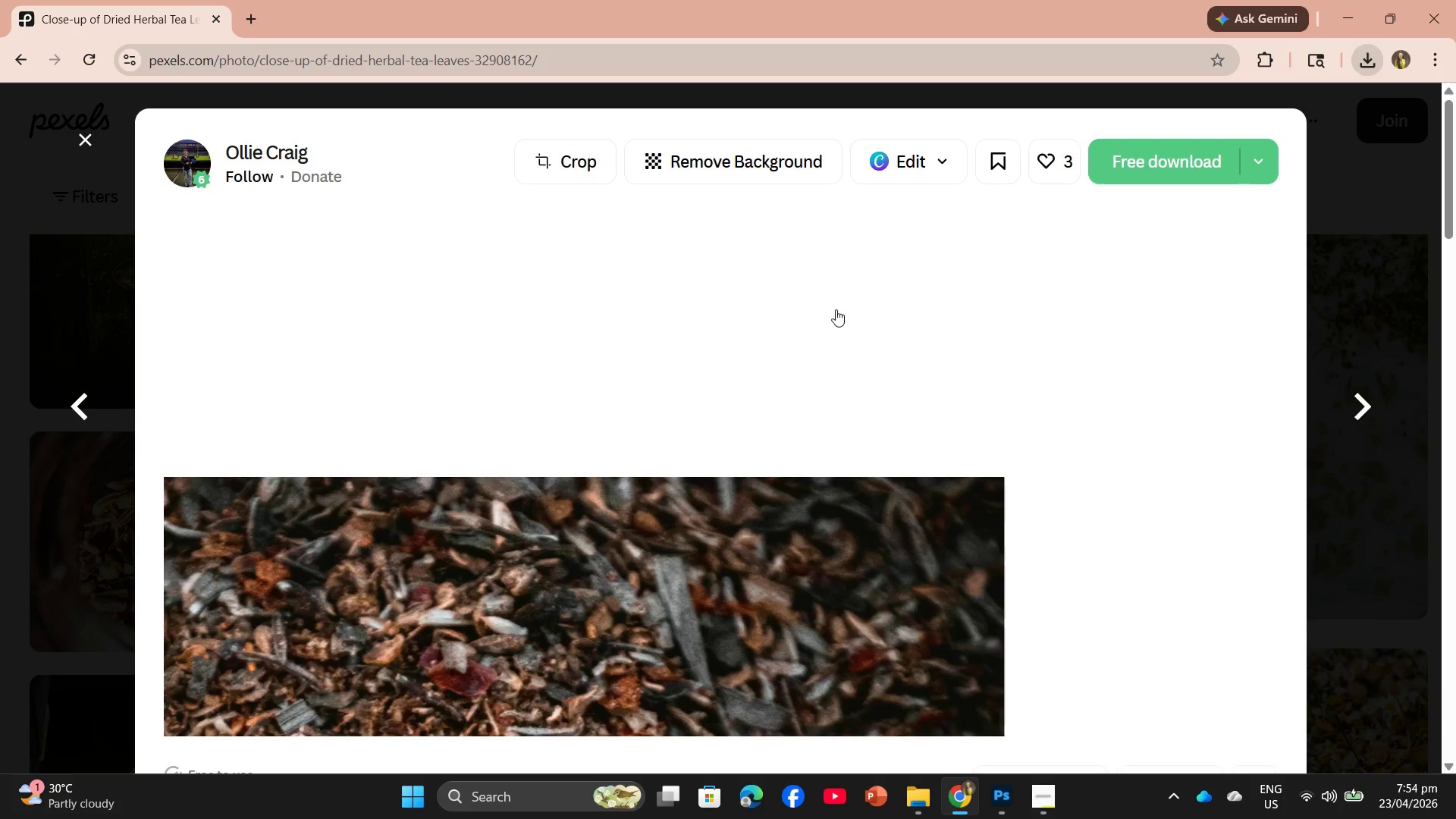 
scroll: coordinate [827, 347], scroll_direction: down, amount: 22.0
 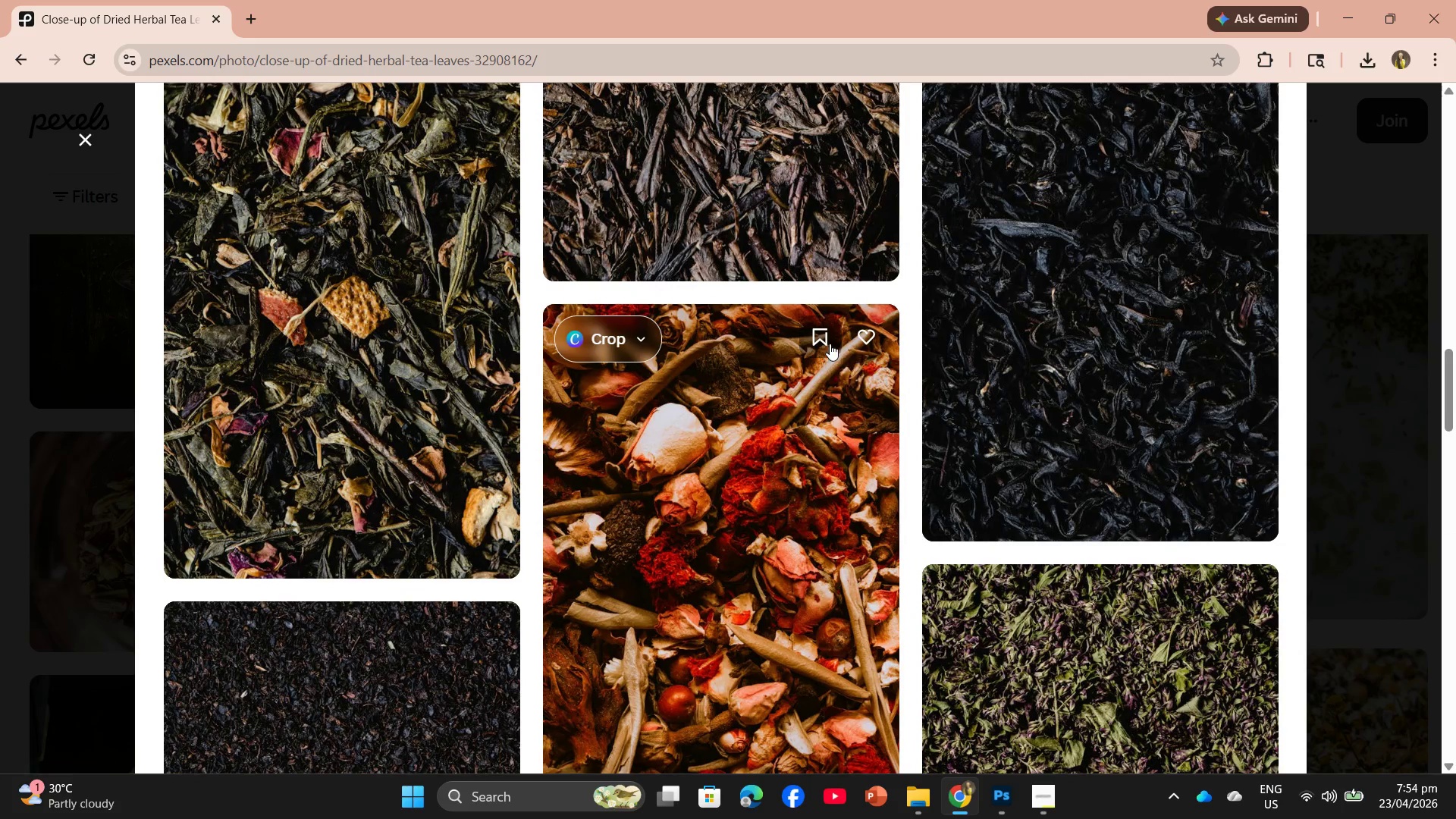 
scroll: coordinate [843, 322], scroll_direction: up, amount: 3.0
 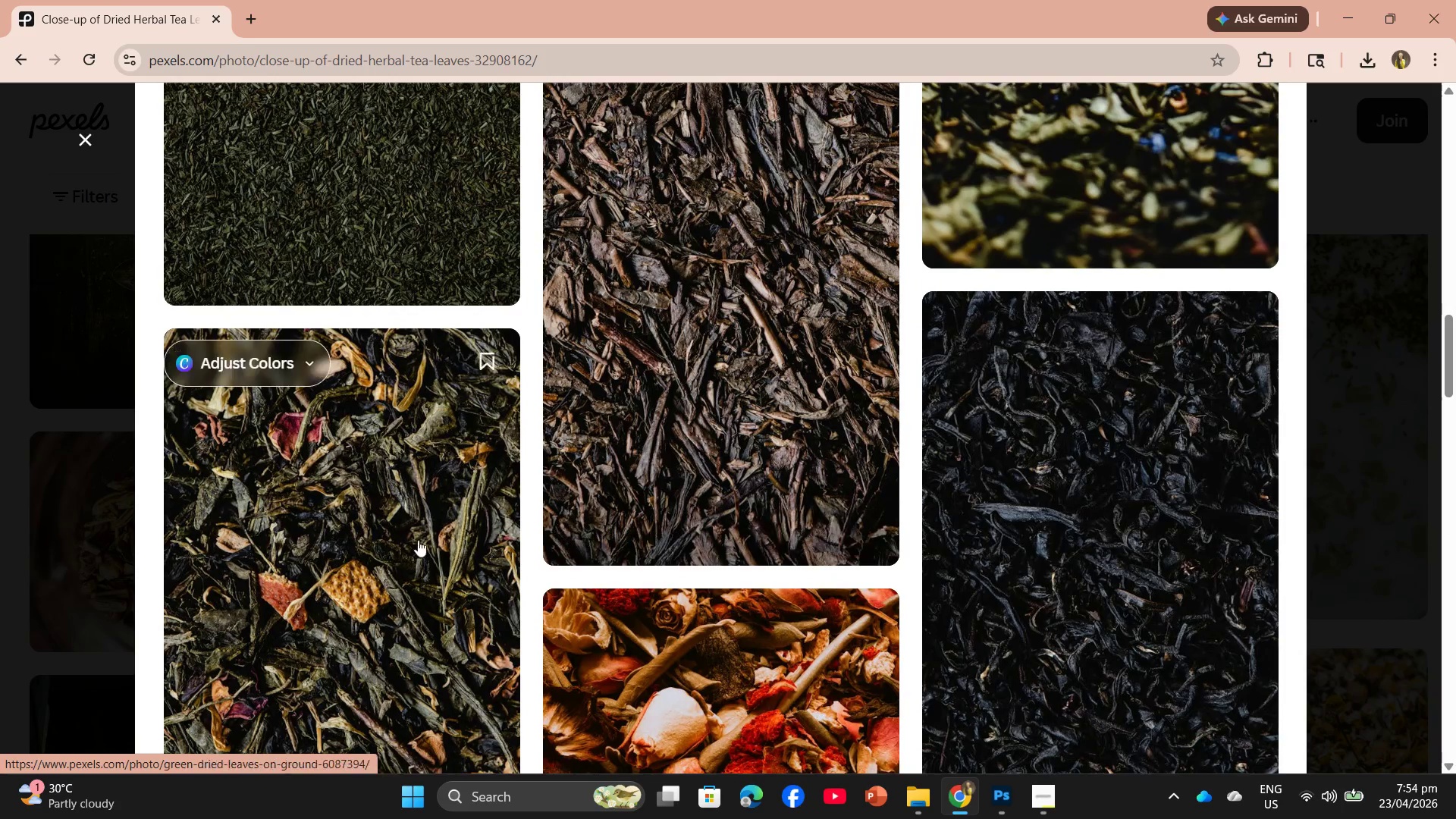 
scroll: coordinate [388, 532], scroll_direction: down, amount: 1.0
 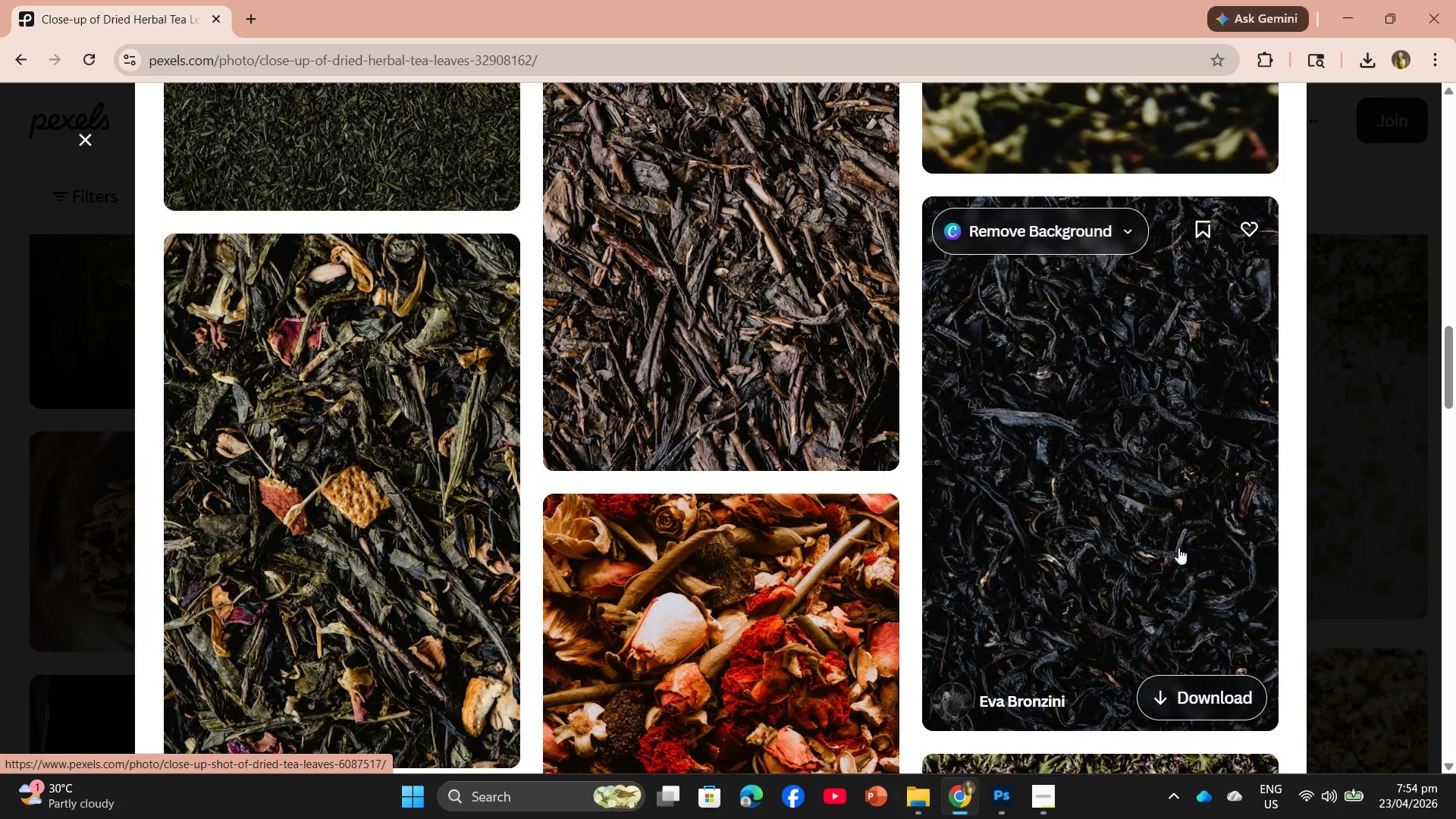 
left_click([1111, 486])
 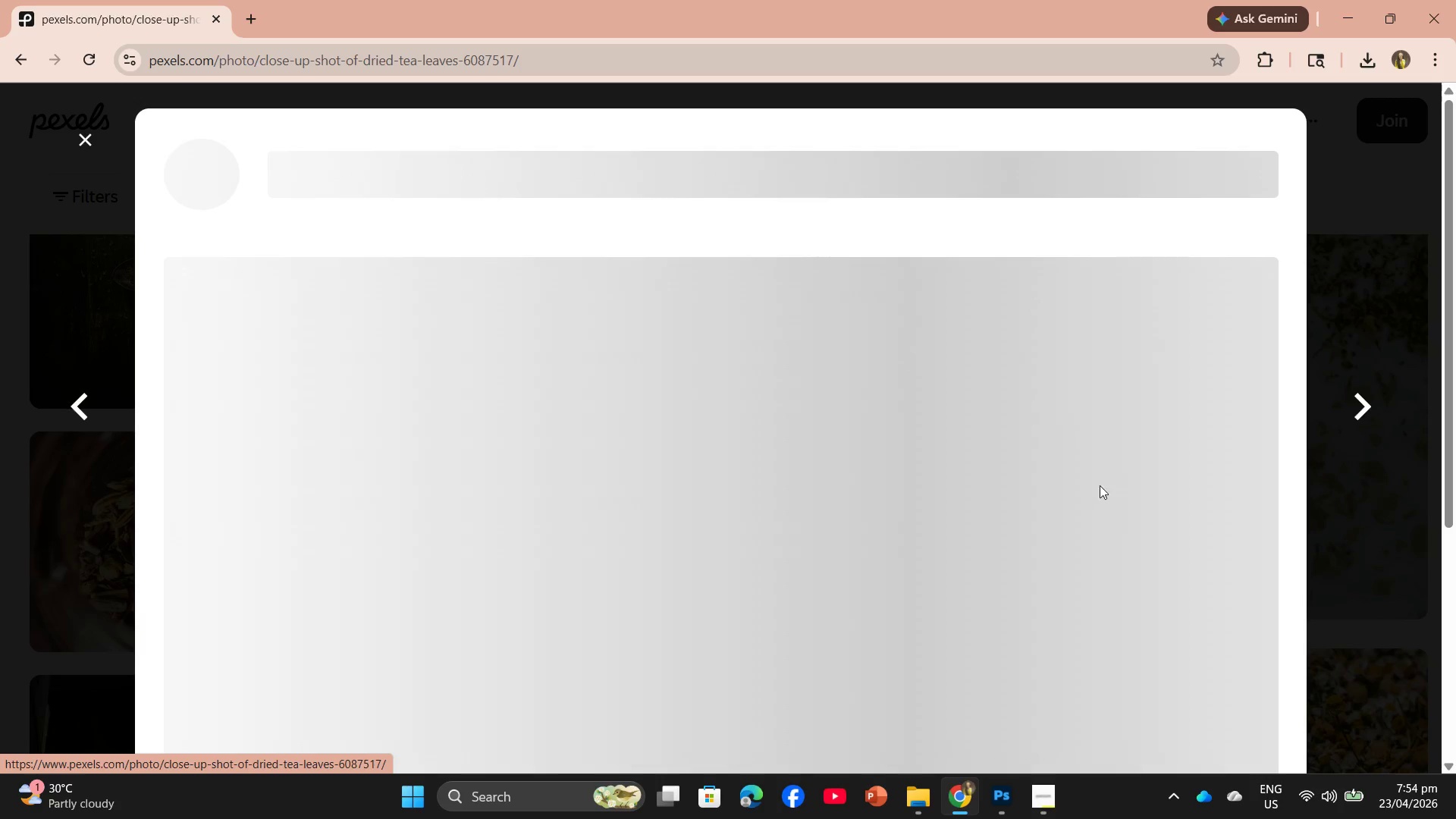 
scroll: coordinate [952, 475], scroll_direction: down, amount: 10.0
 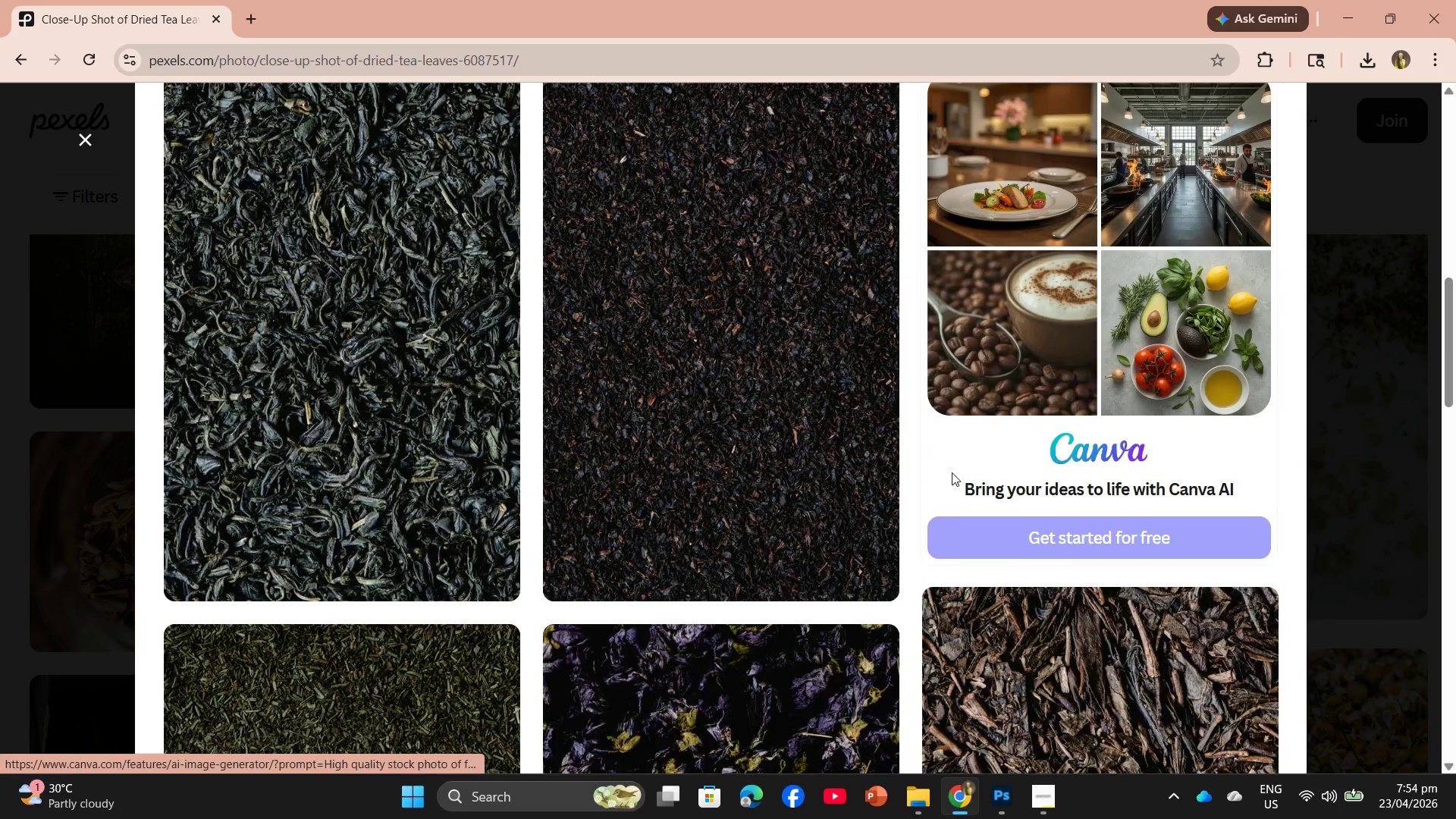 
scroll: coordinate [949, 461], scroll_direction: up, amount: 6.0
 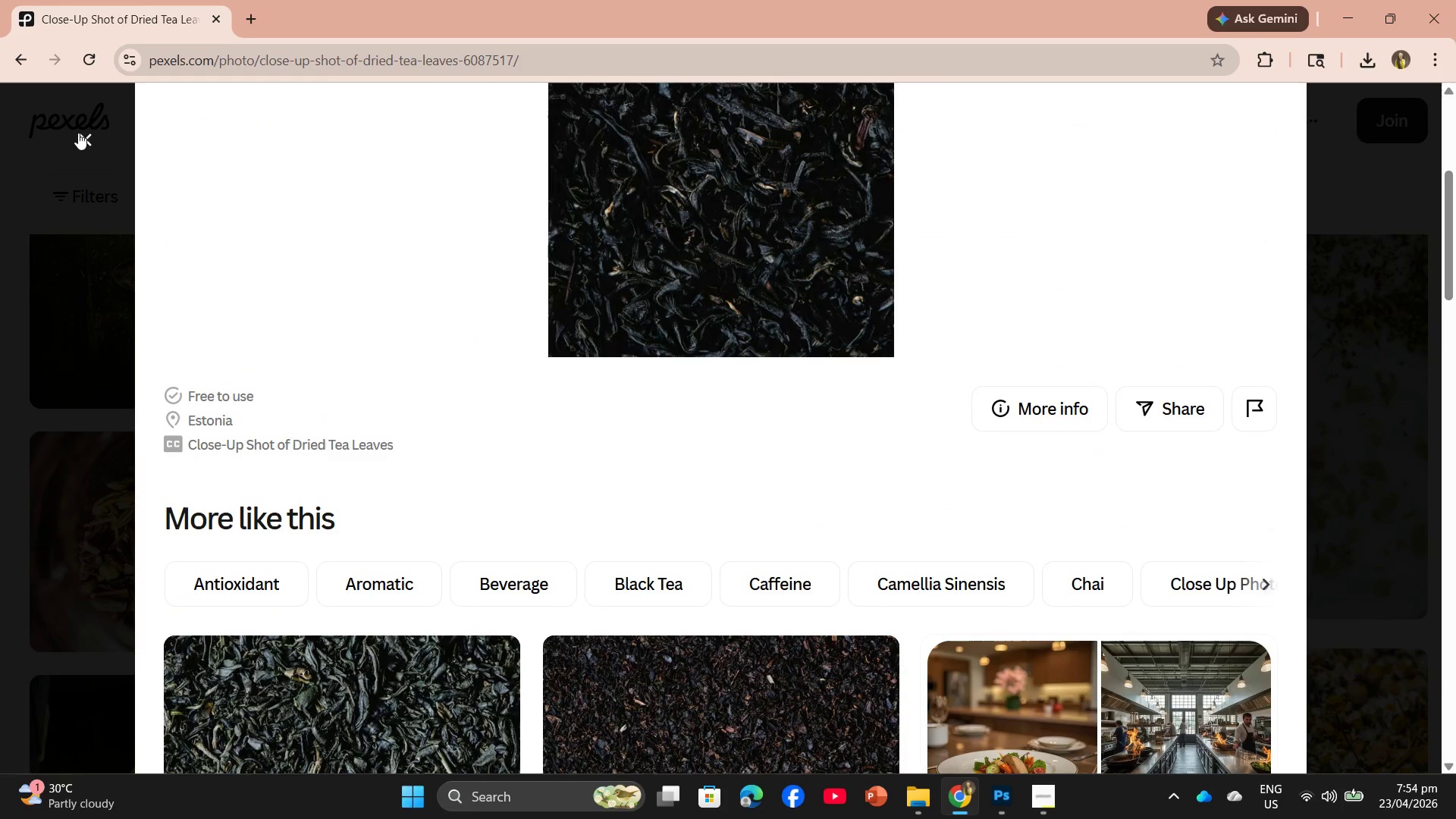 
left_click([80, 136])
 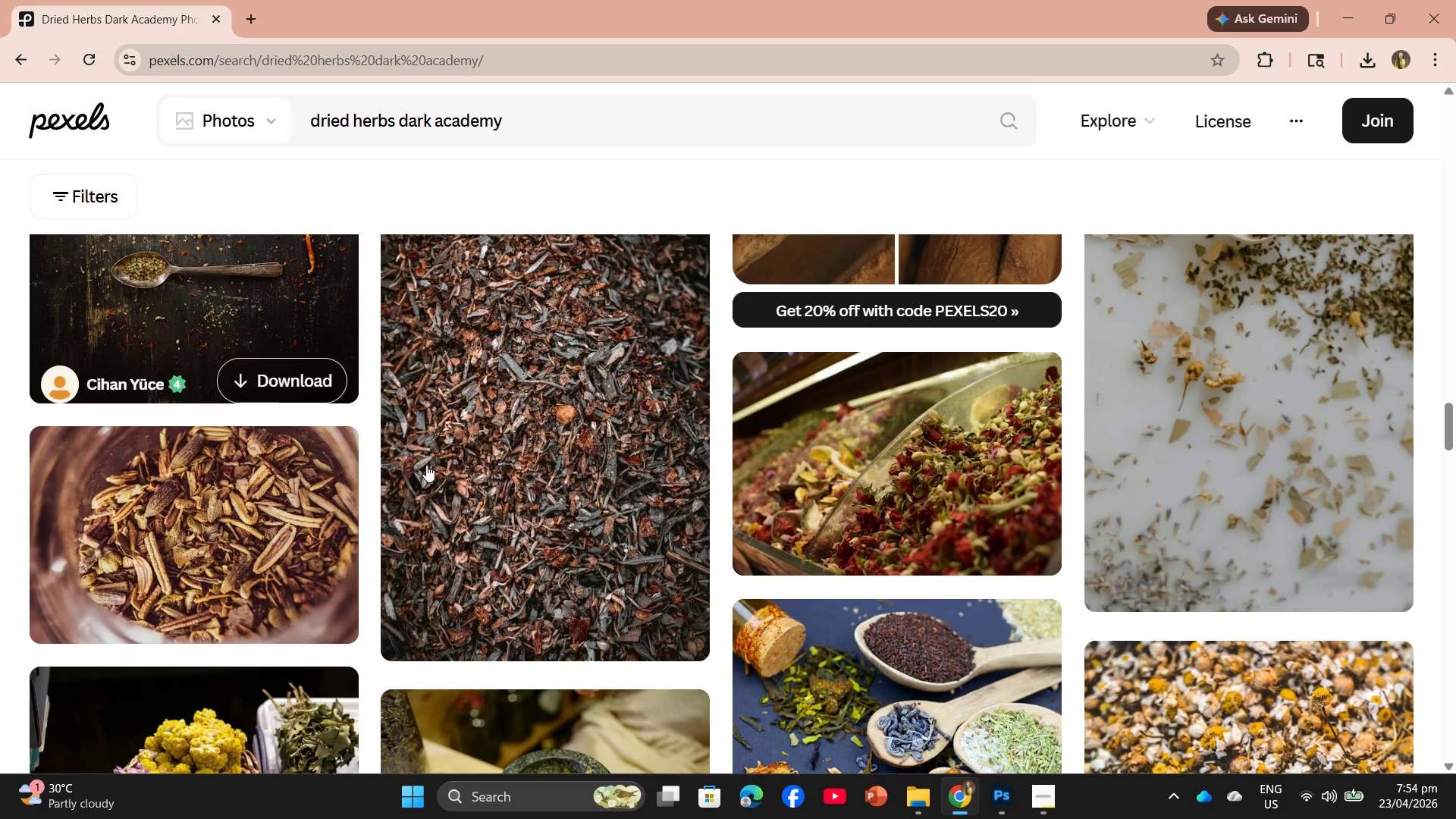 
scroll: coordinate [535, 446], scroll_direction: down, amount: 16.0
 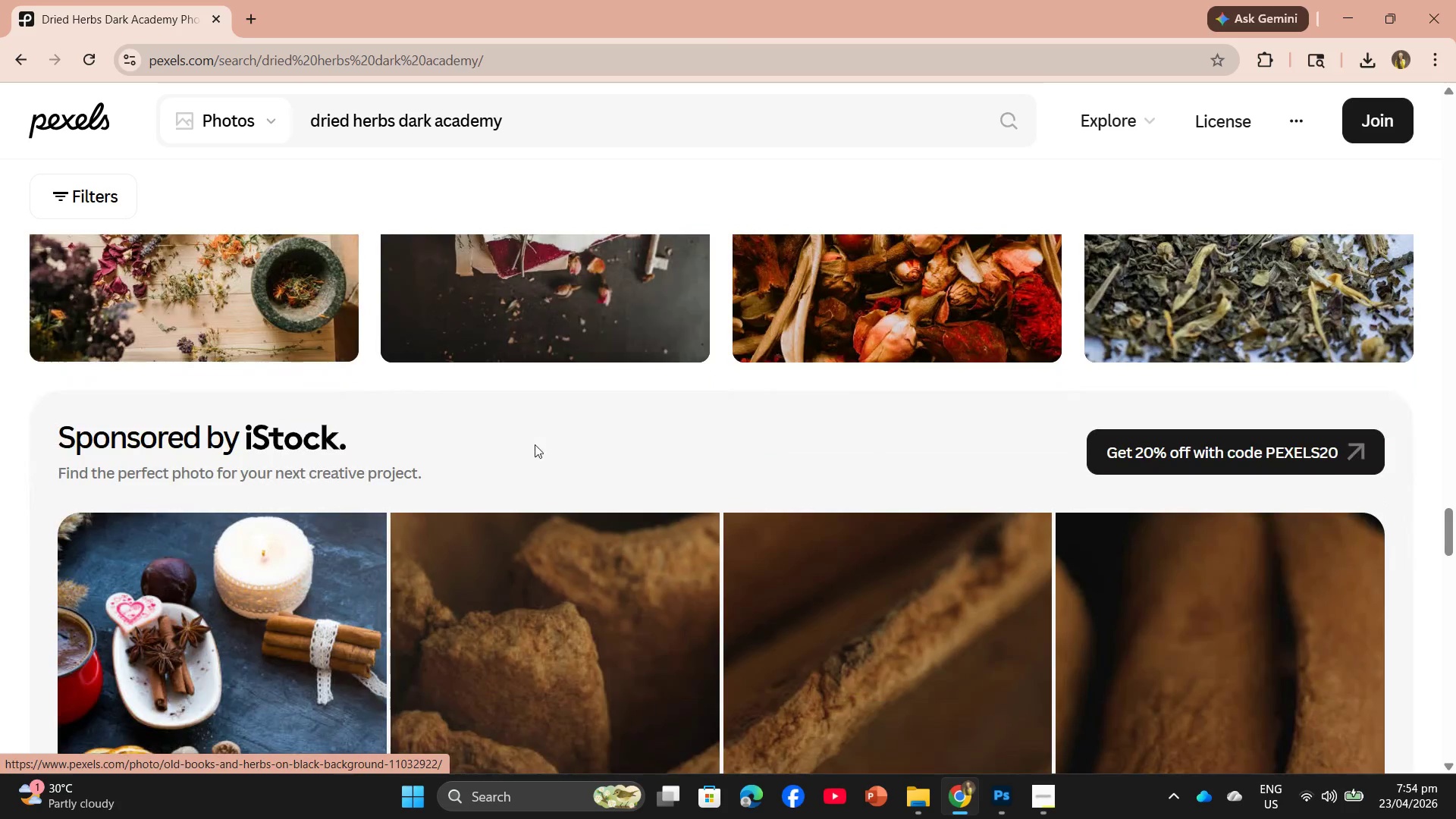 
scroll: coordinate [559, 434], scroll_direction: up, amount: 25.0
 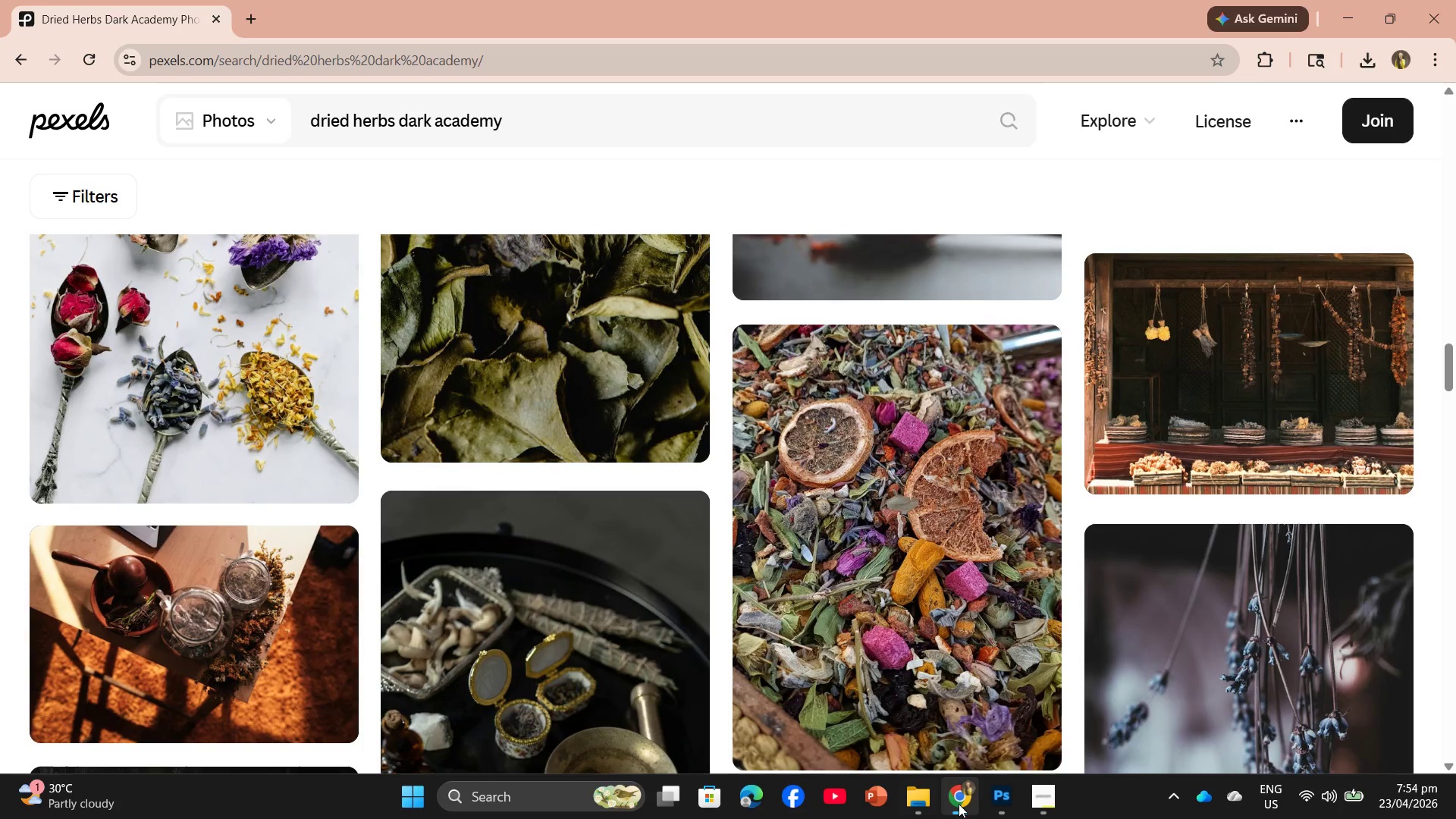 
left_click([1041, 805])